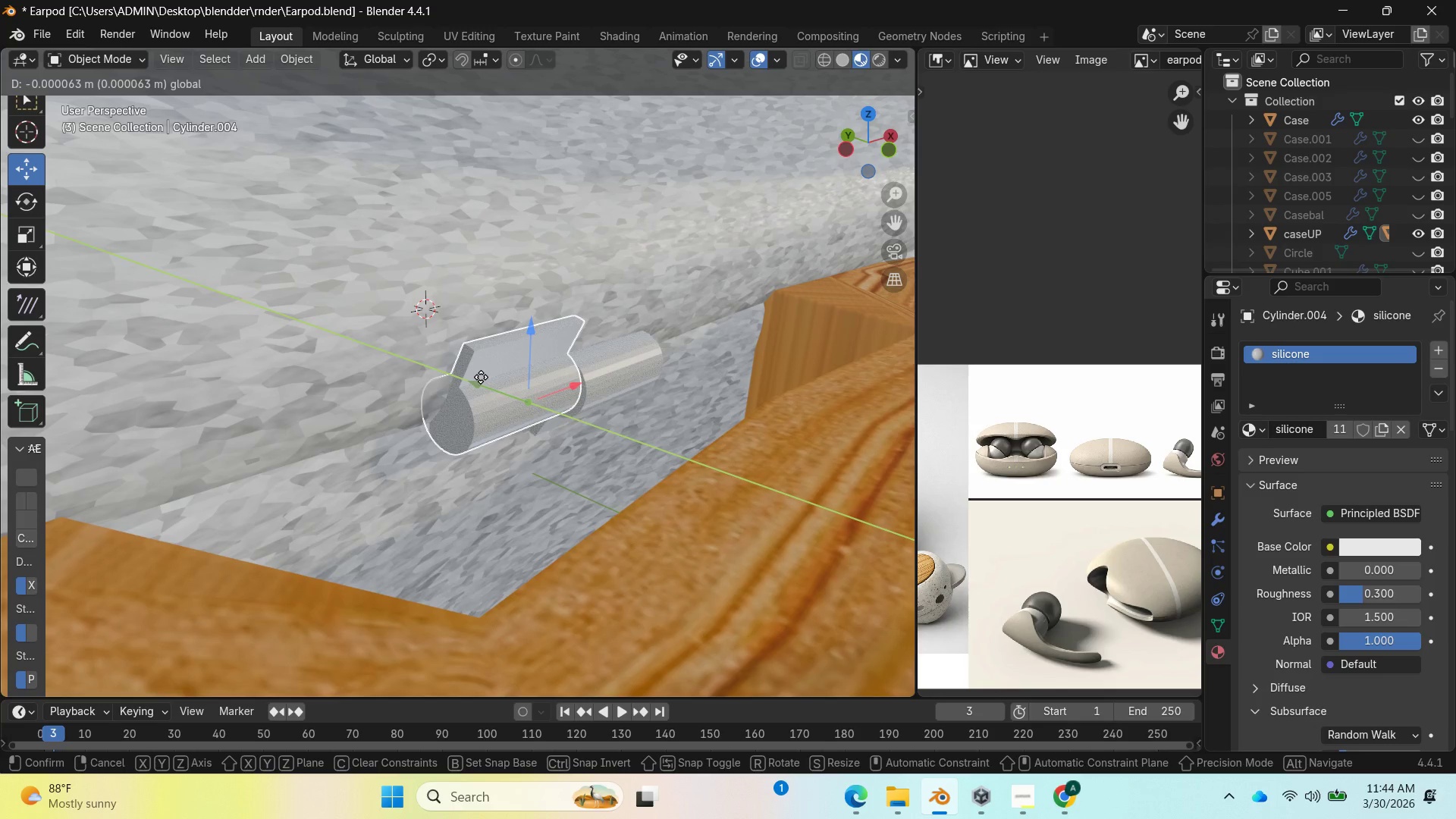 
left_click_drag(start_coordinate=[849, 143], to_coordinate=[671, 136])
 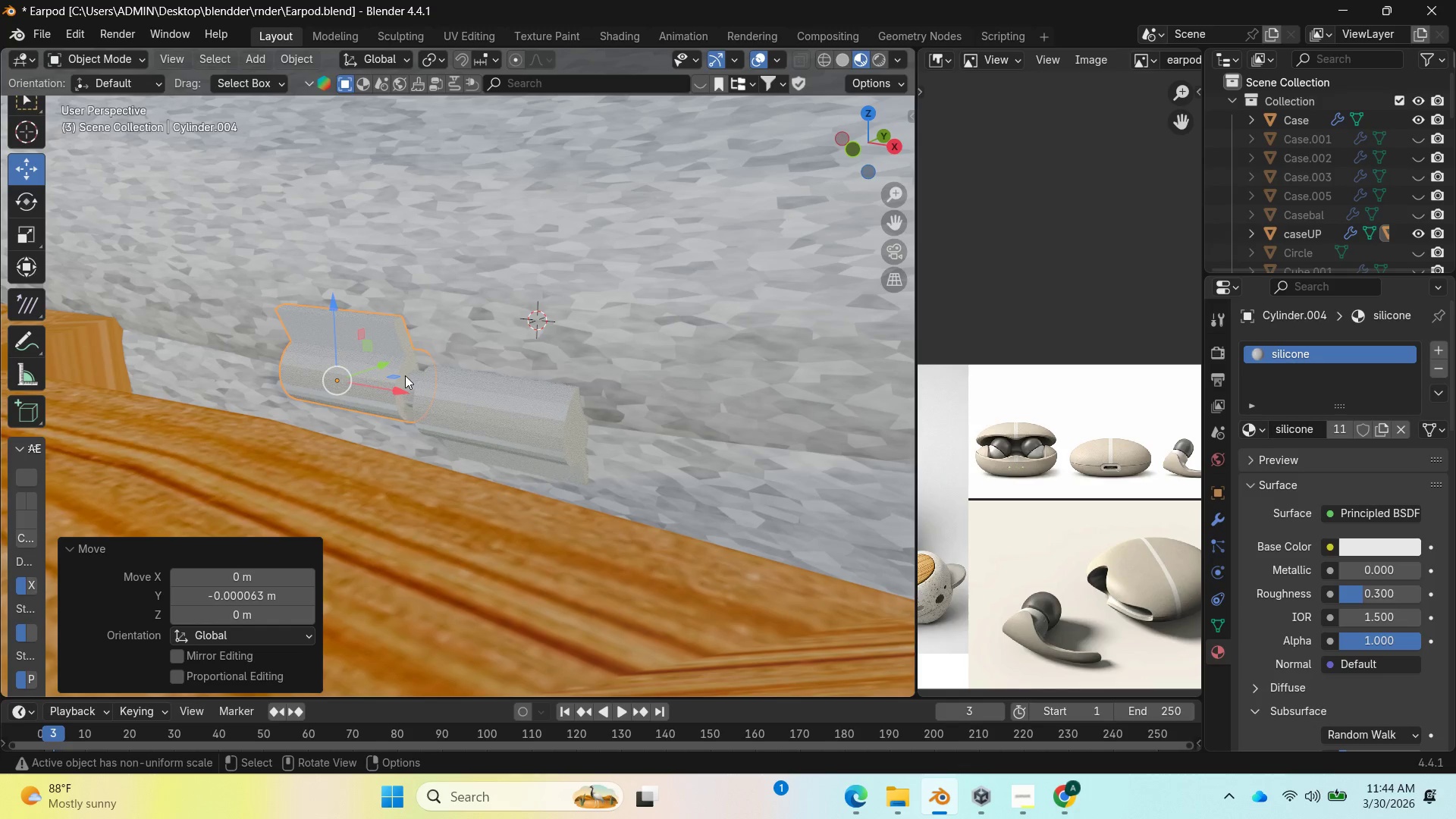 
left_click([413, 378])
 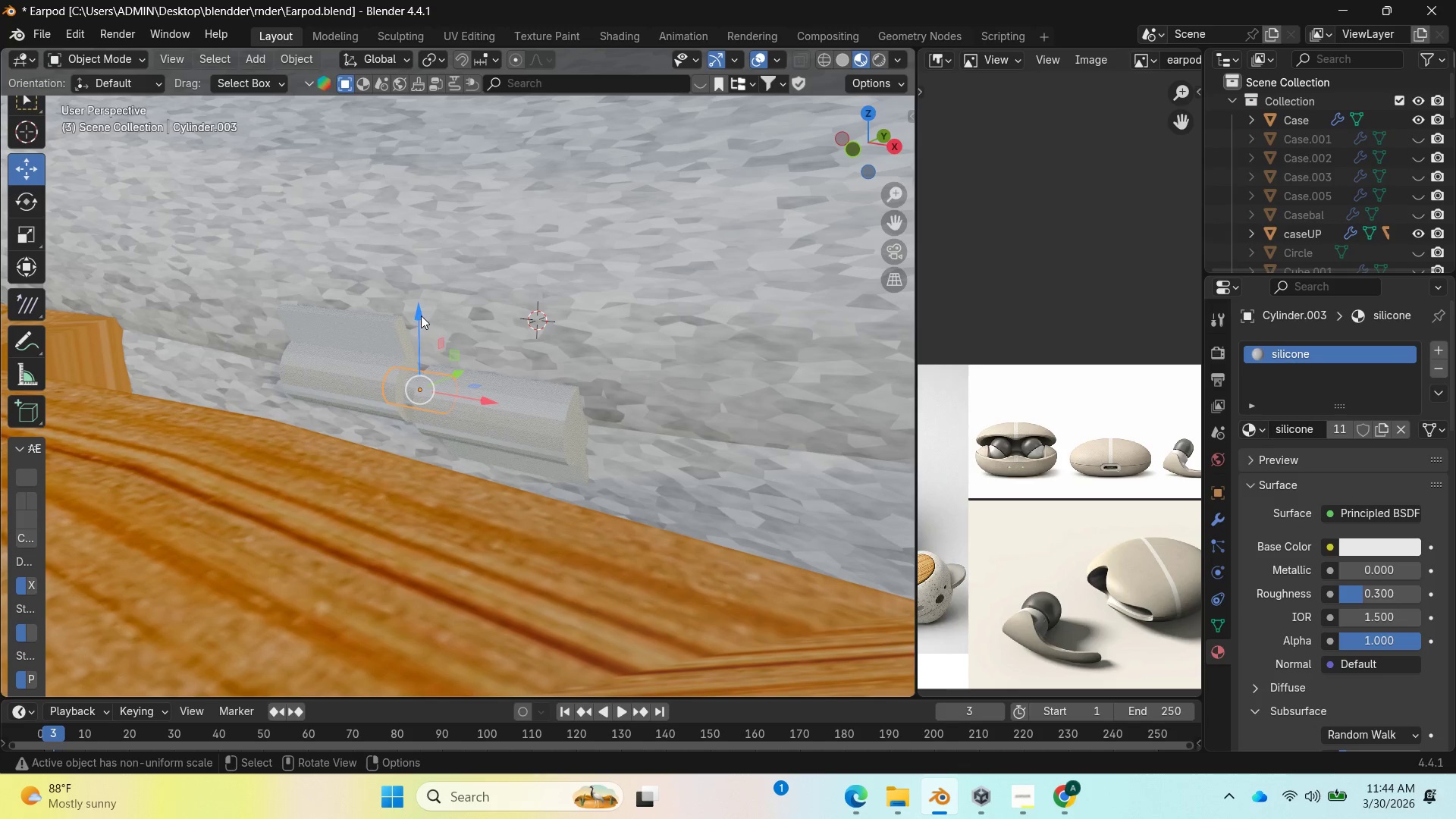 
left_click_drag(start_coordinate=[416, 315], to_coordinate=[418, 319])
 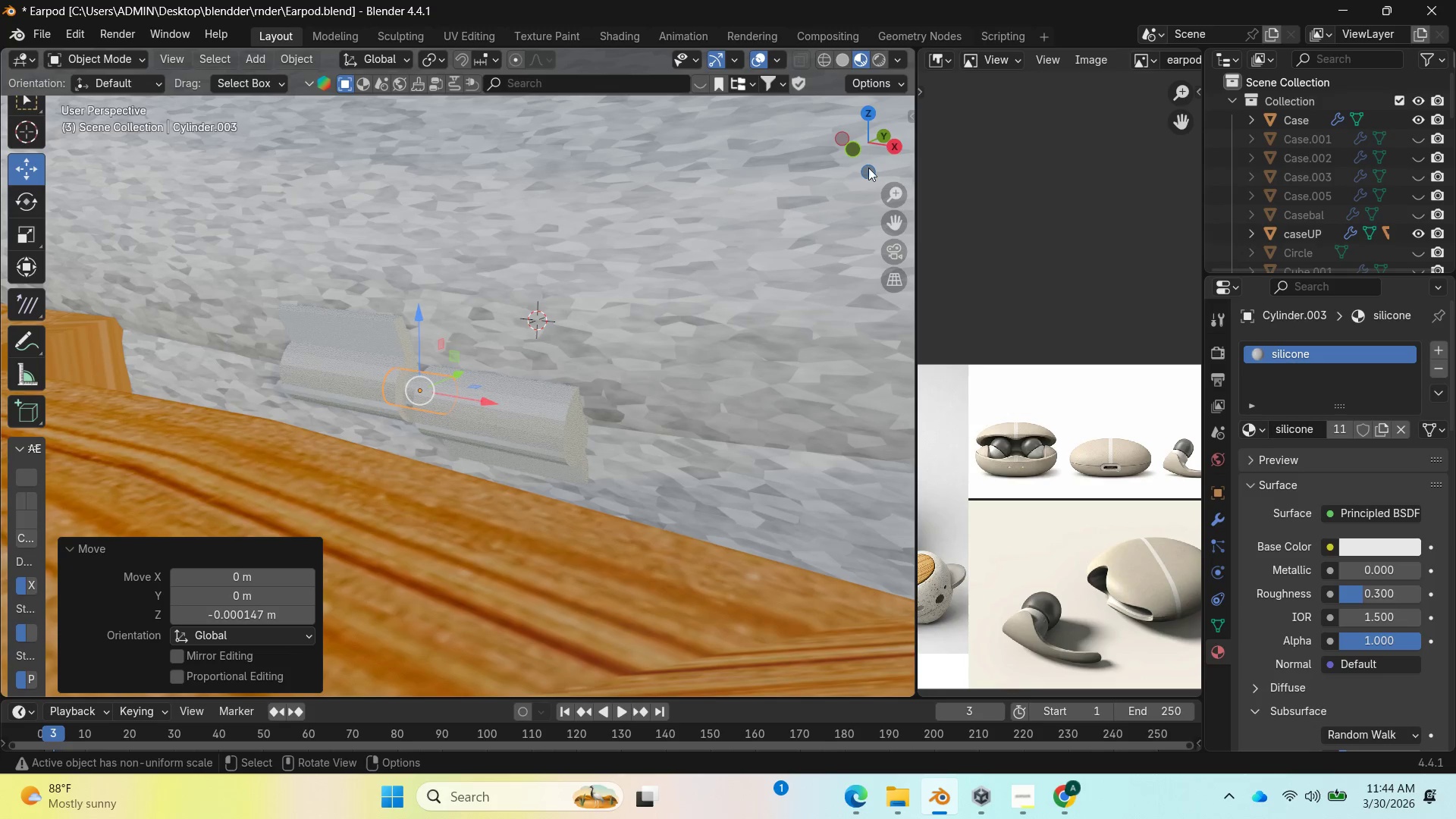 
left_click_drag(start_coordinate=[856, 149], to_coordinate=[127, 151])
 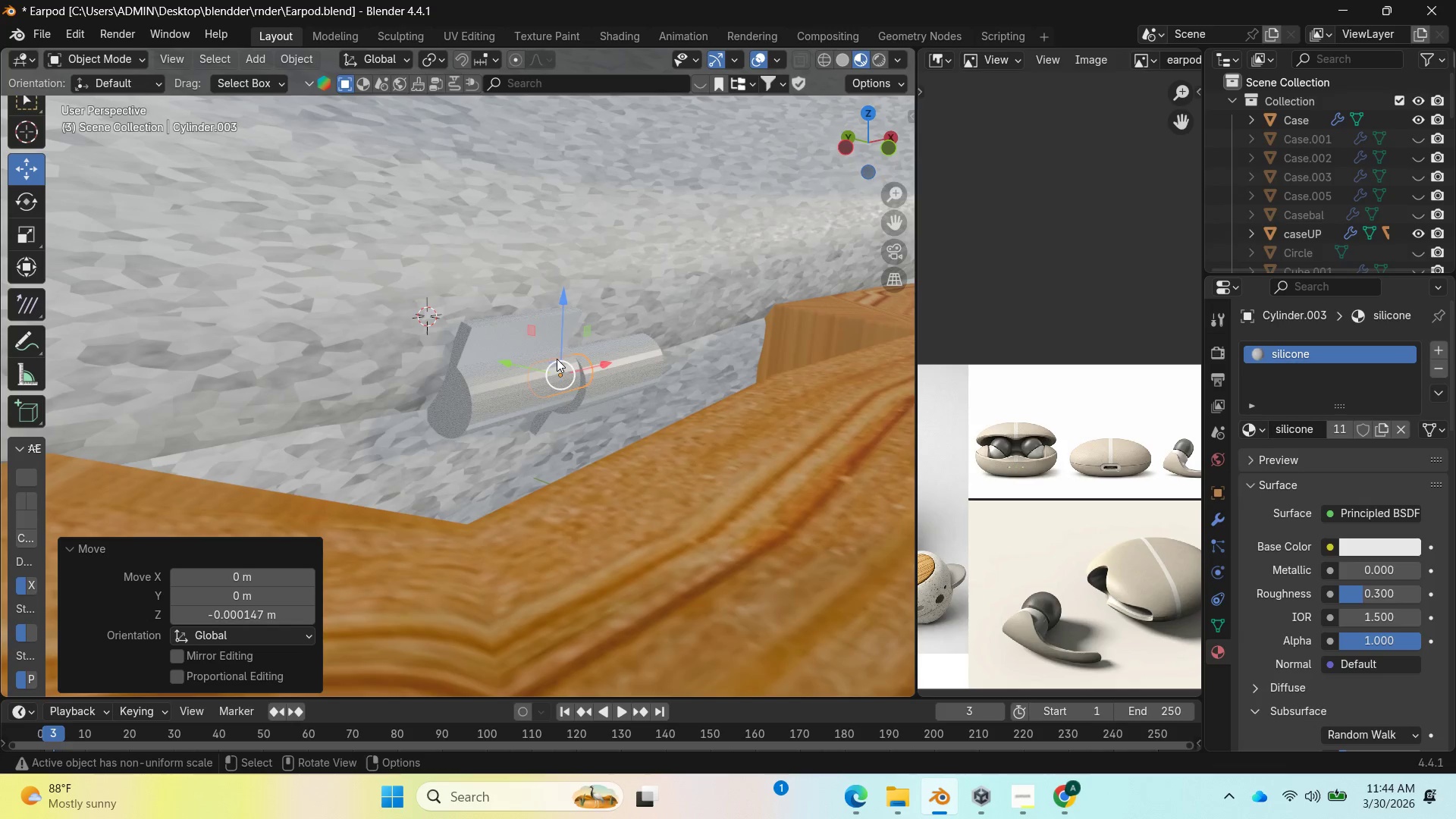 
scroll: coordinate [548, 352], scroll_direction: down, amount: 11.0
 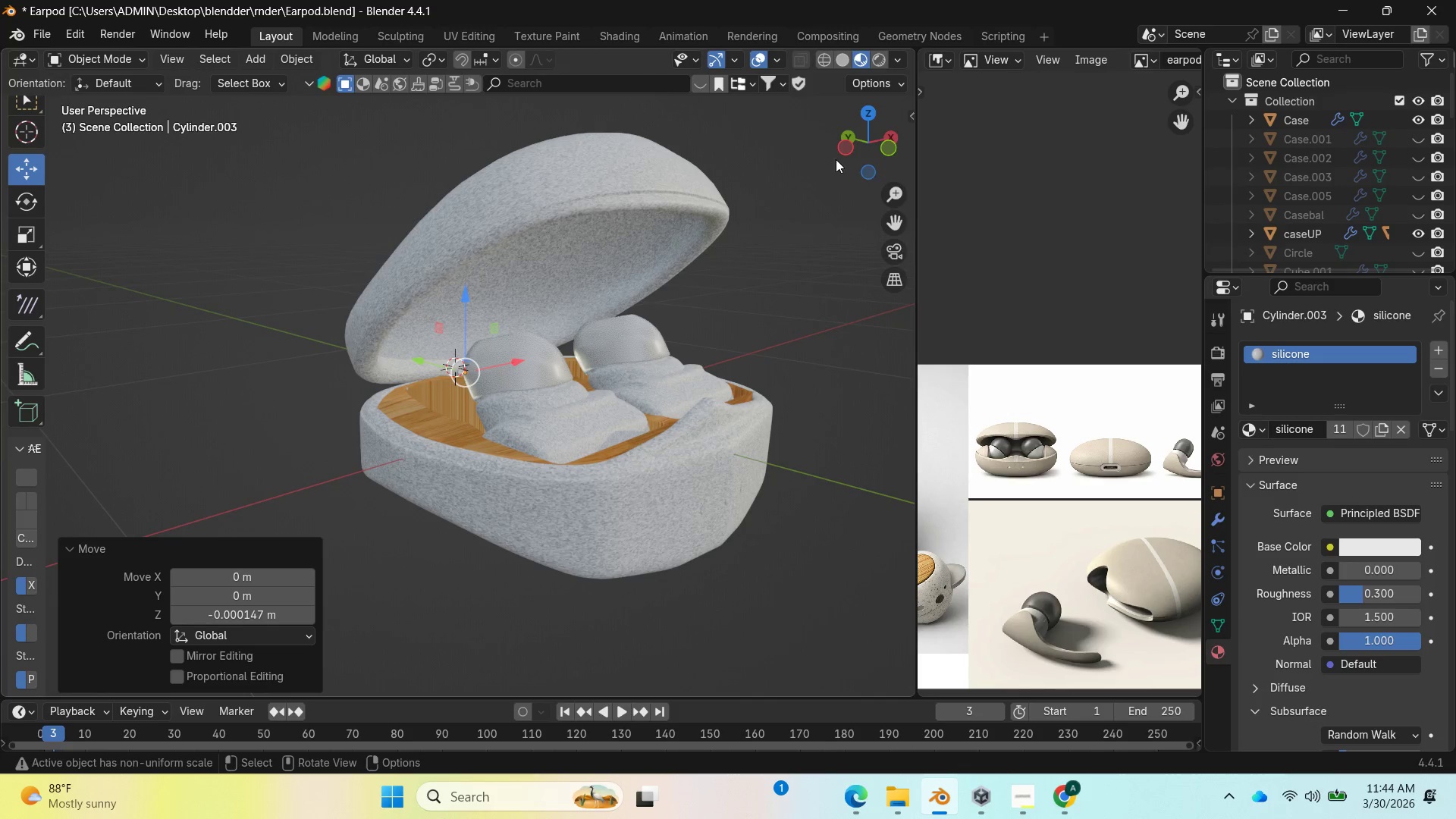 
left_click_drag(start_coordinate=[837, 158], to_coordinate=[727, 193])
 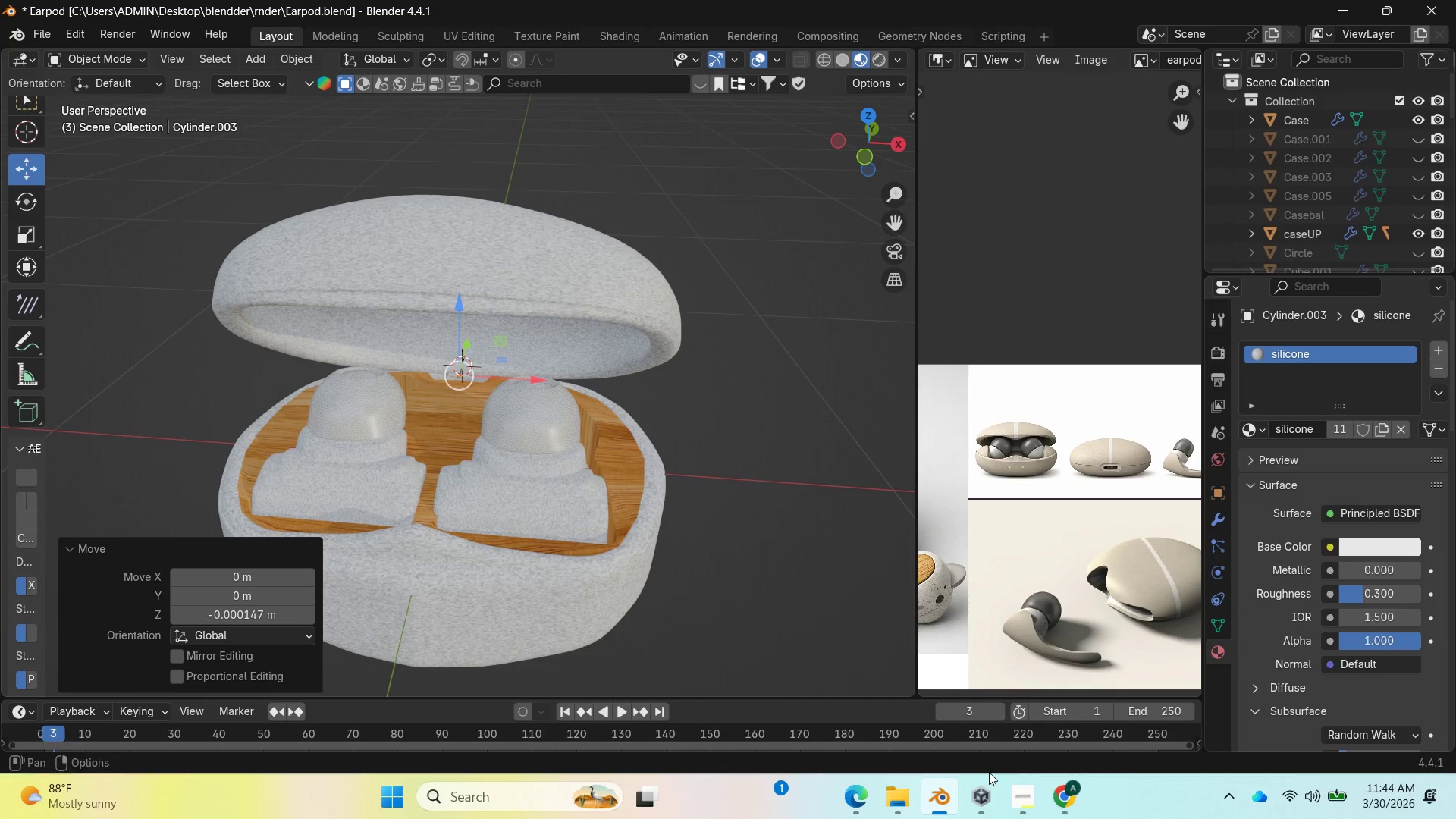 
left_click([1010, 795])